 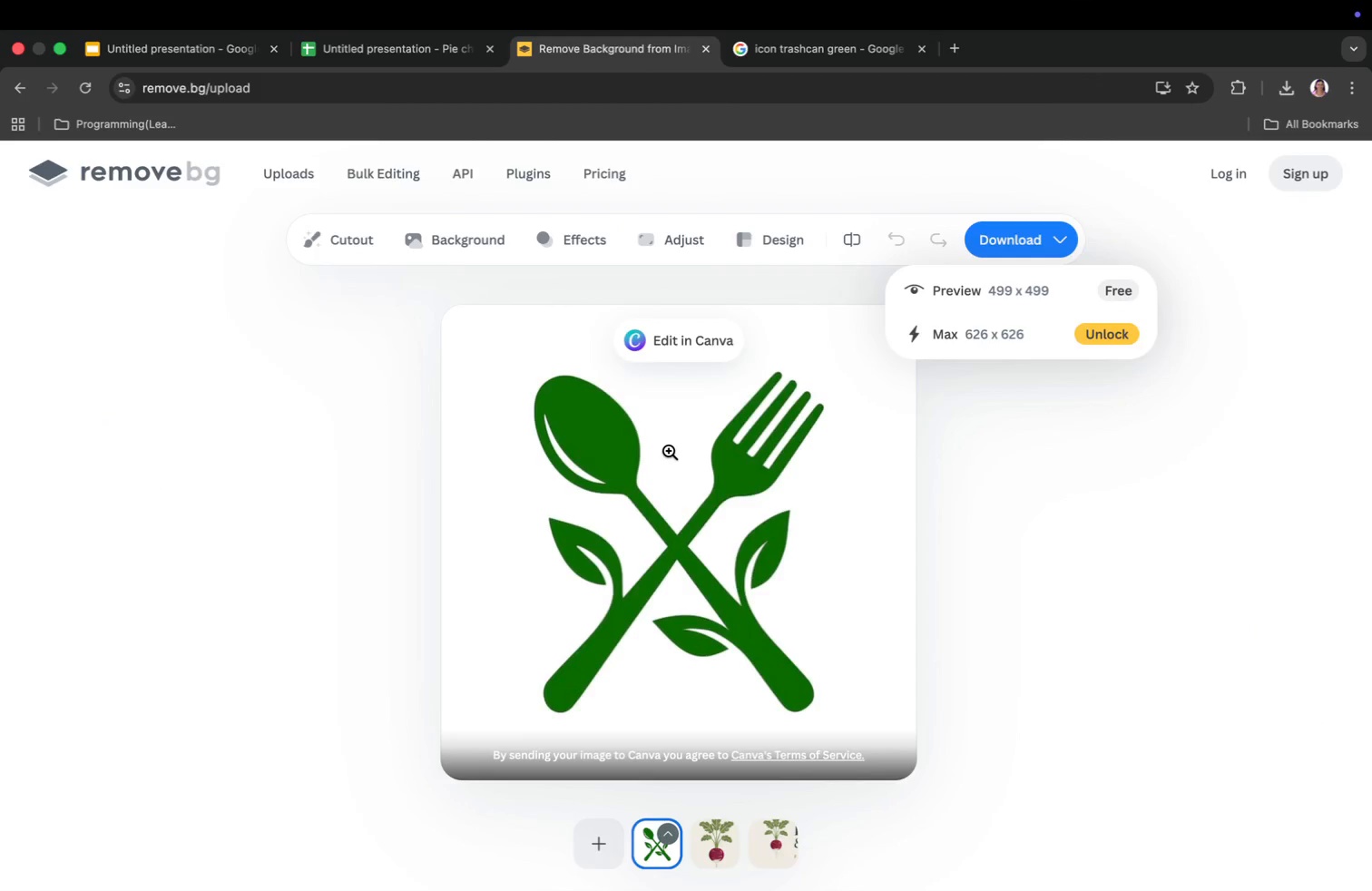 
key(Meta+V)
 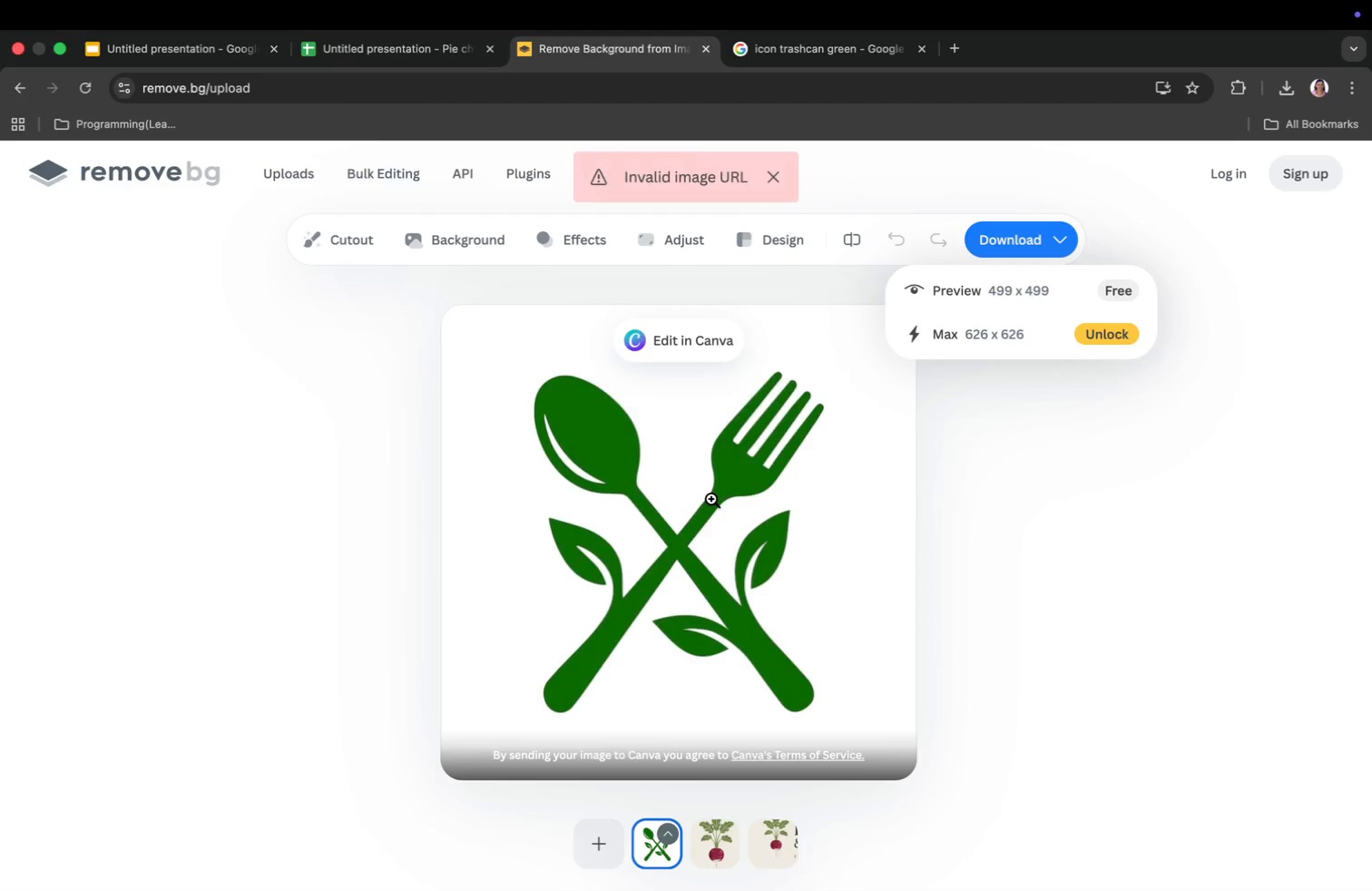 
key(Meta+CommandLeft)
 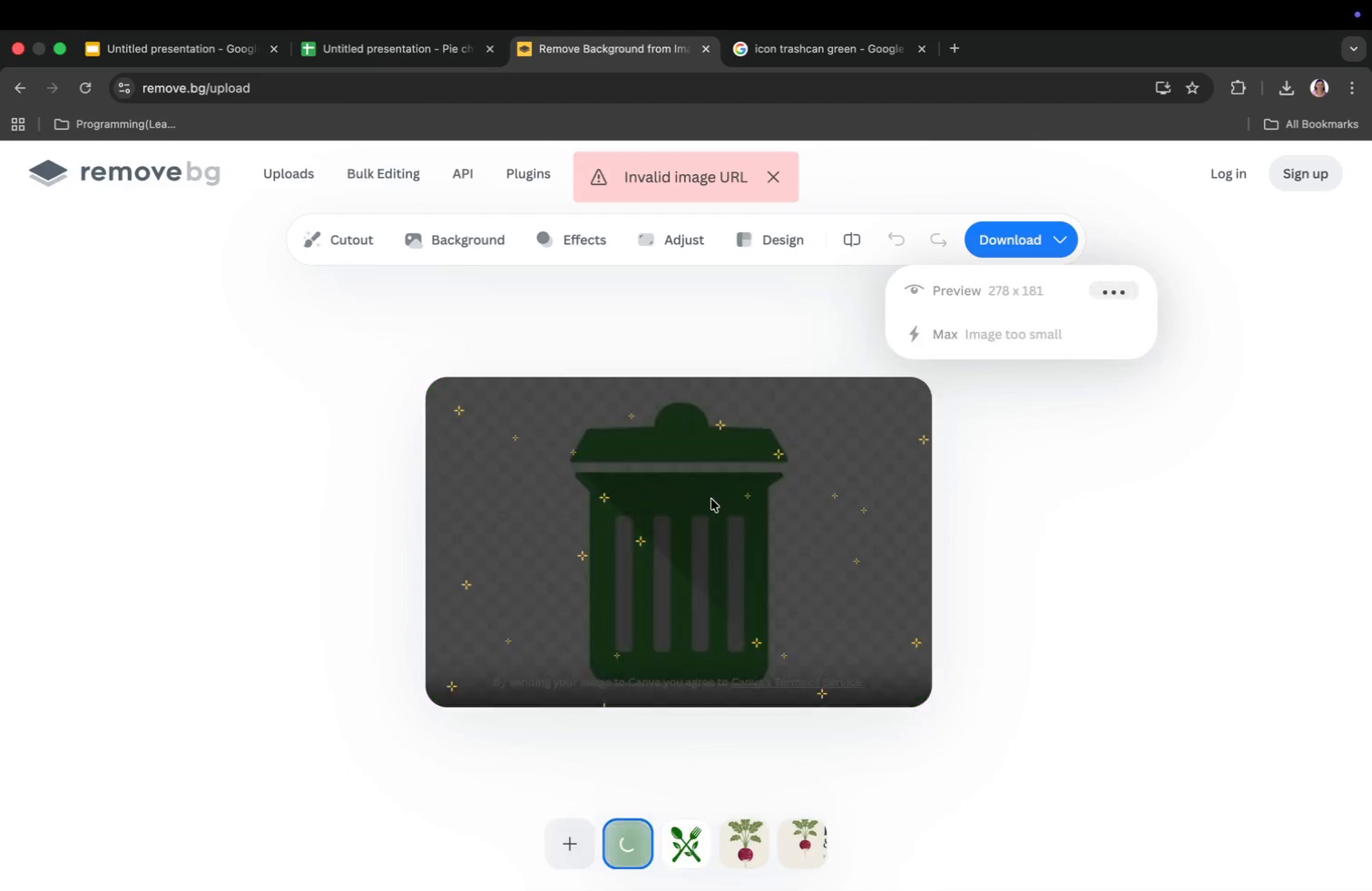 
key(Meta+V)
 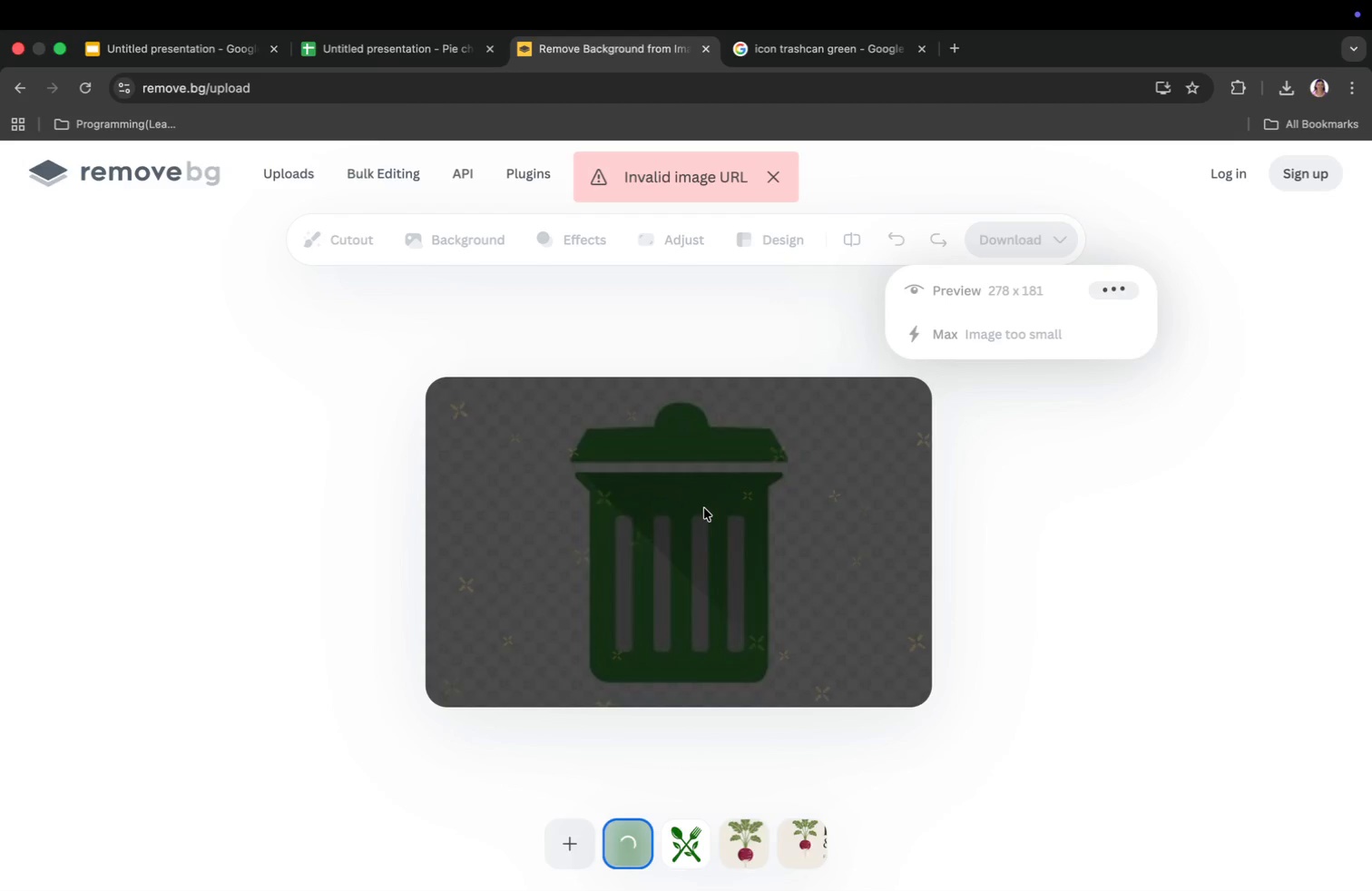 
key(Meta+CommandLeft)
 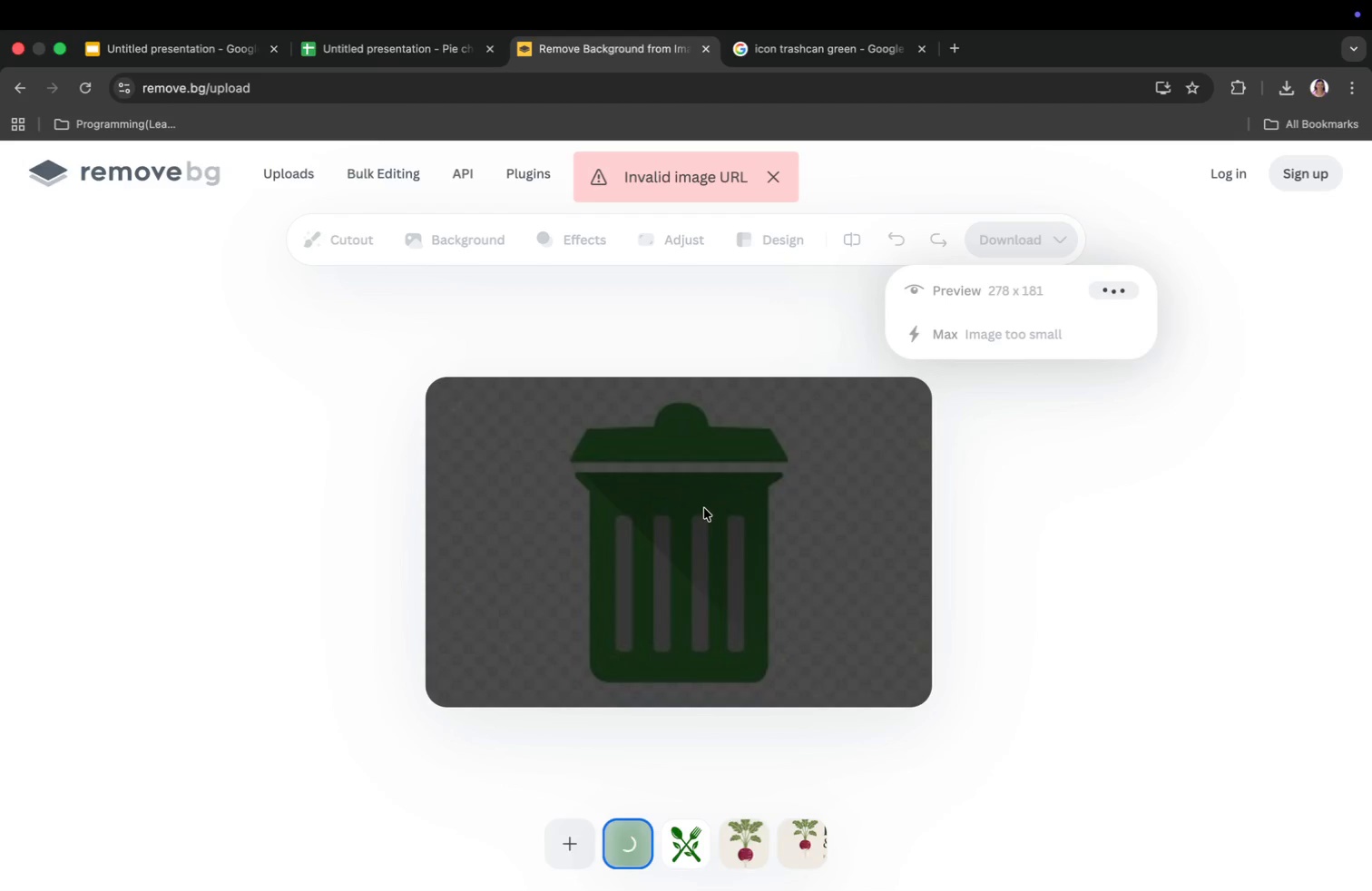 
key(Meta+Tab)